 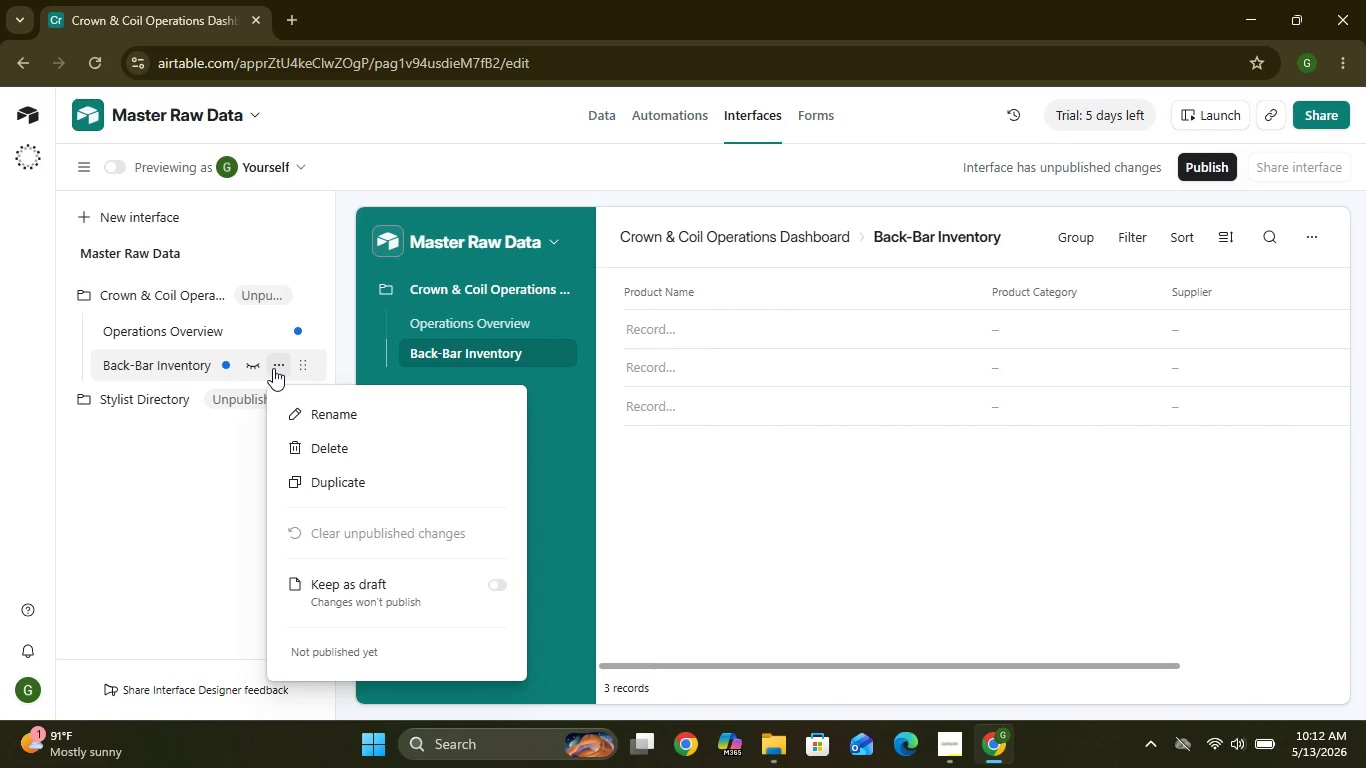 
left_click([316, 423])
 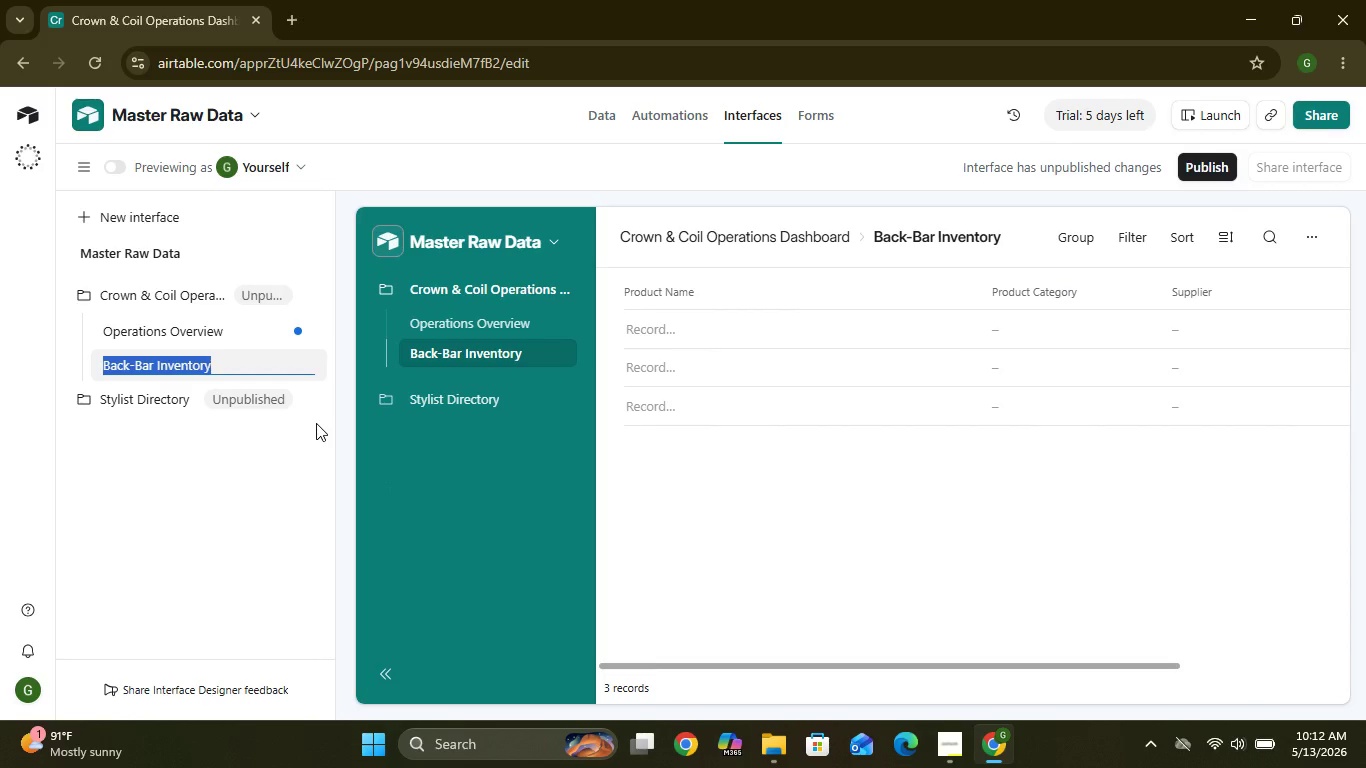 
type(Invee)
 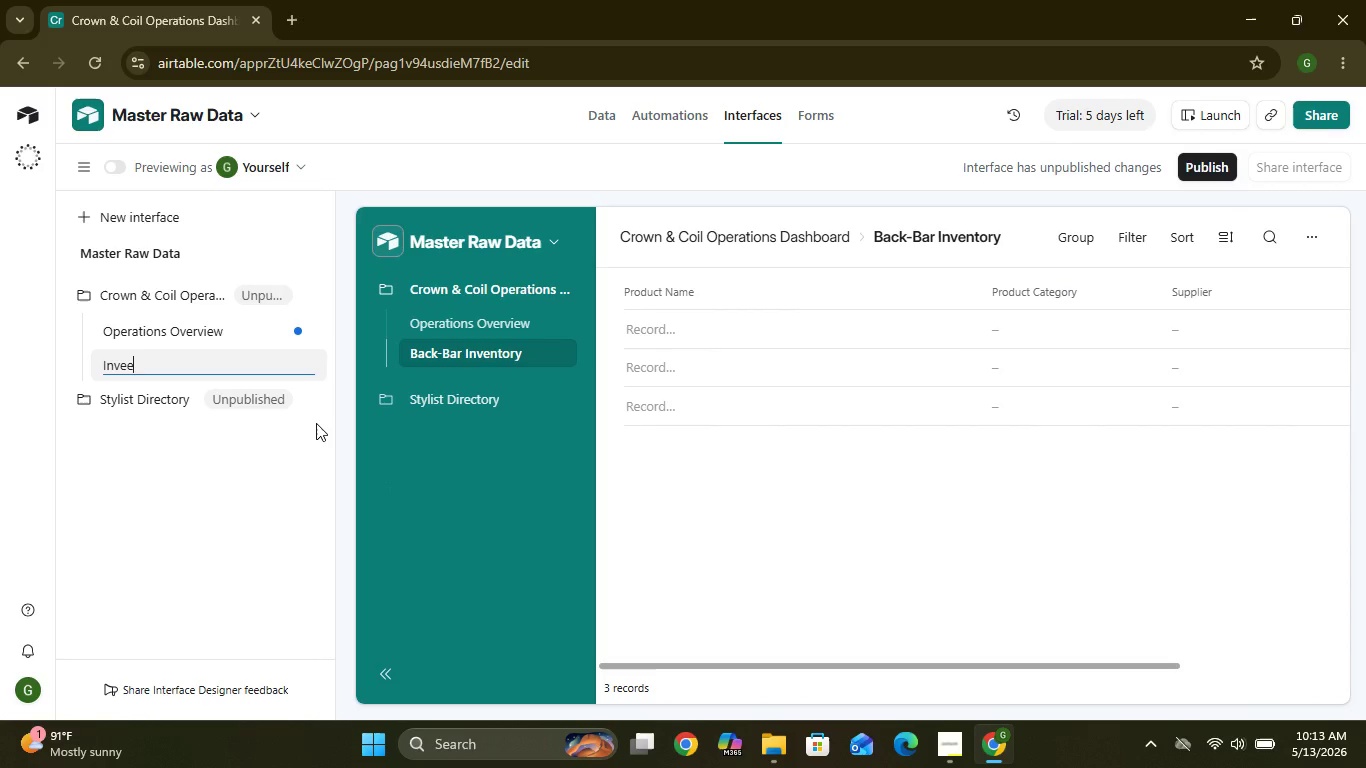 
key(Backspace)
type(ntory tracker)
 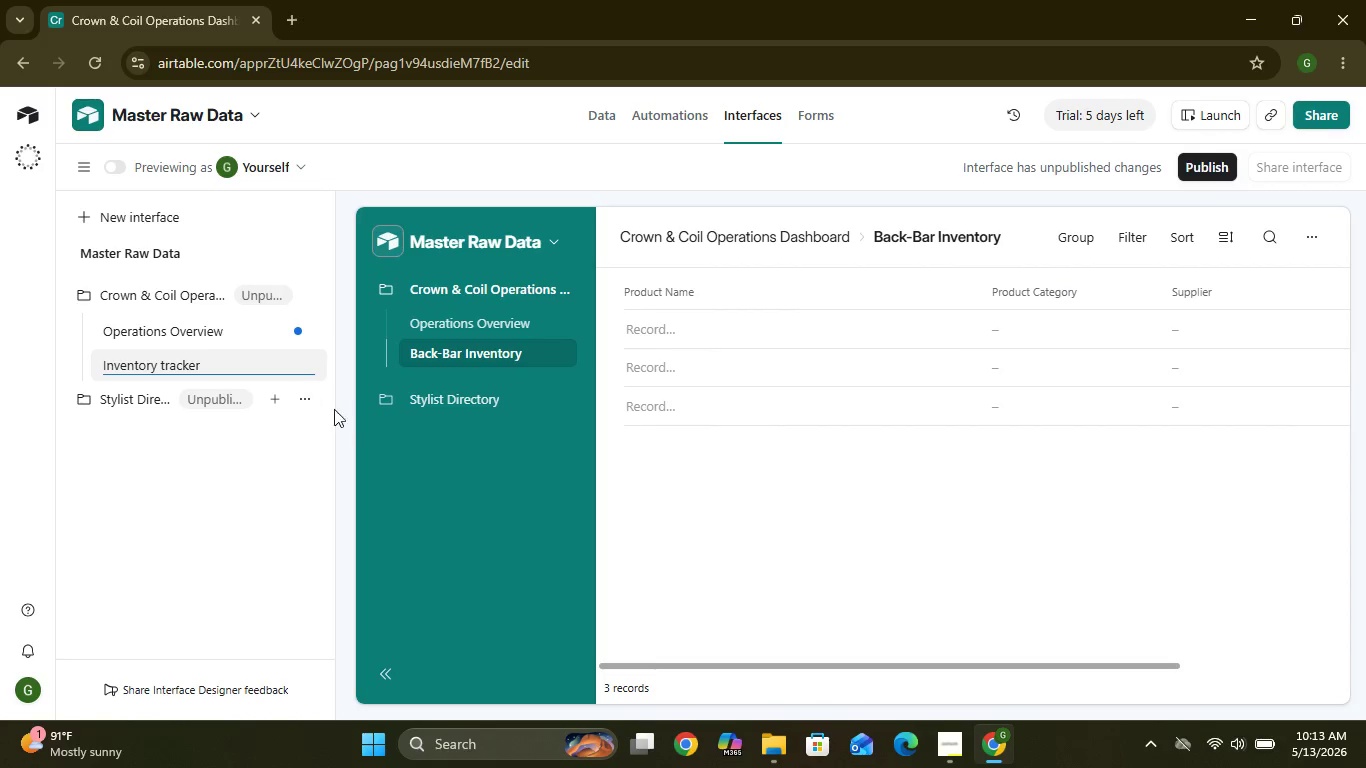 
wait(8.08)
 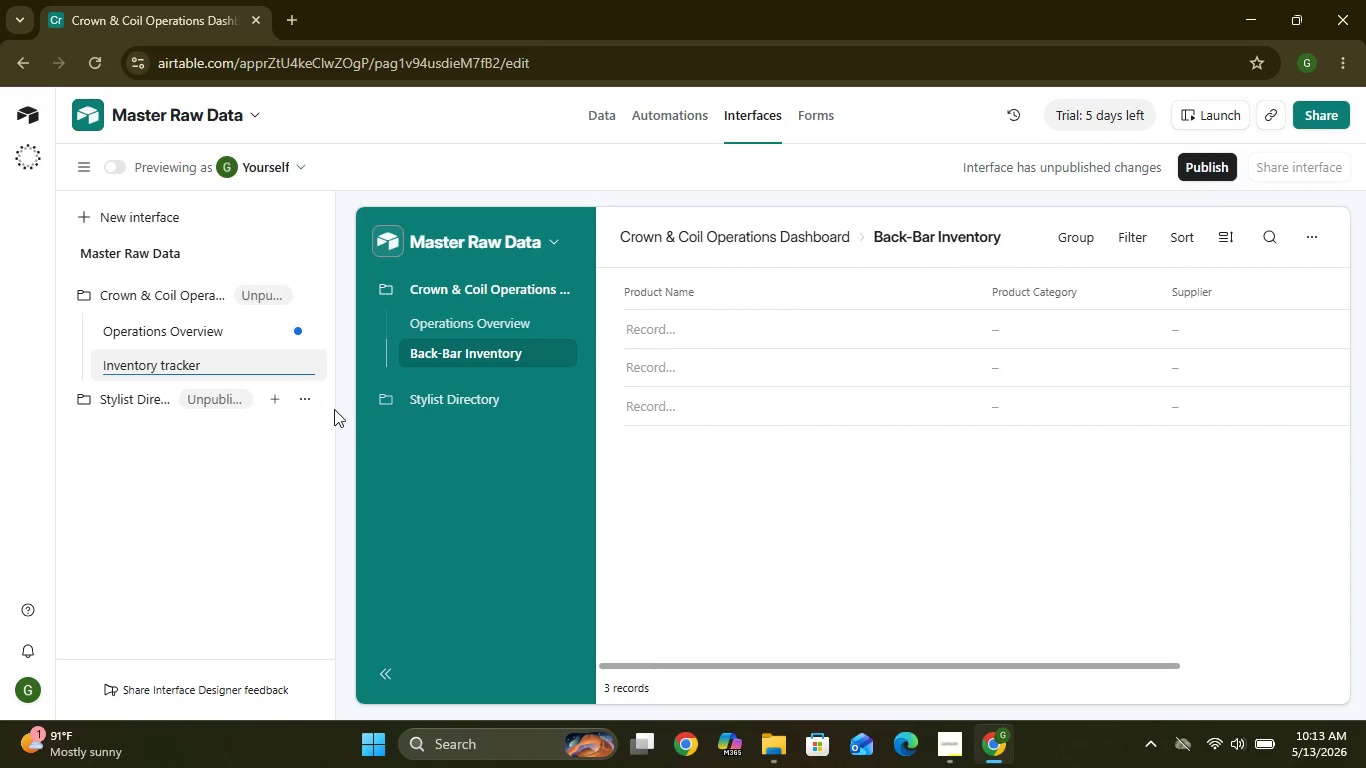 
left_click([295, 472])
 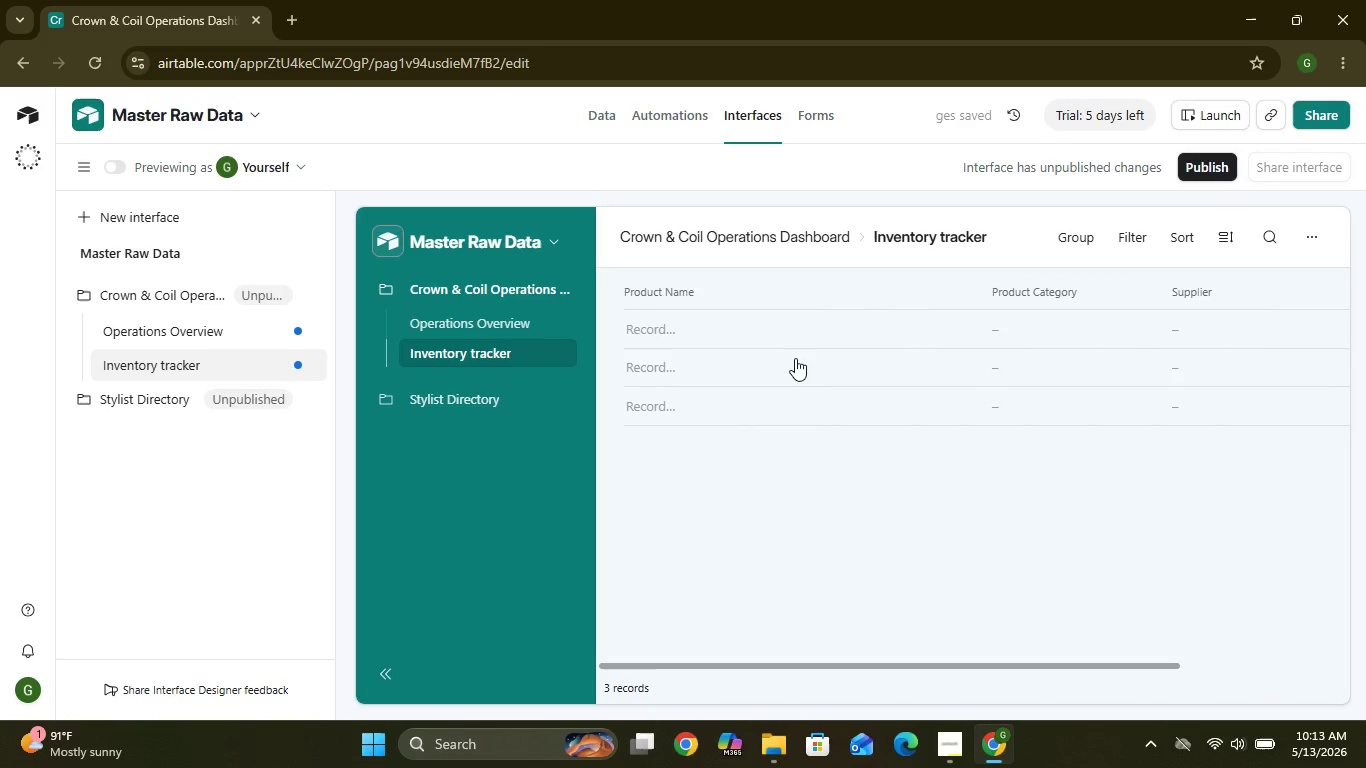 
wait(7.02)
 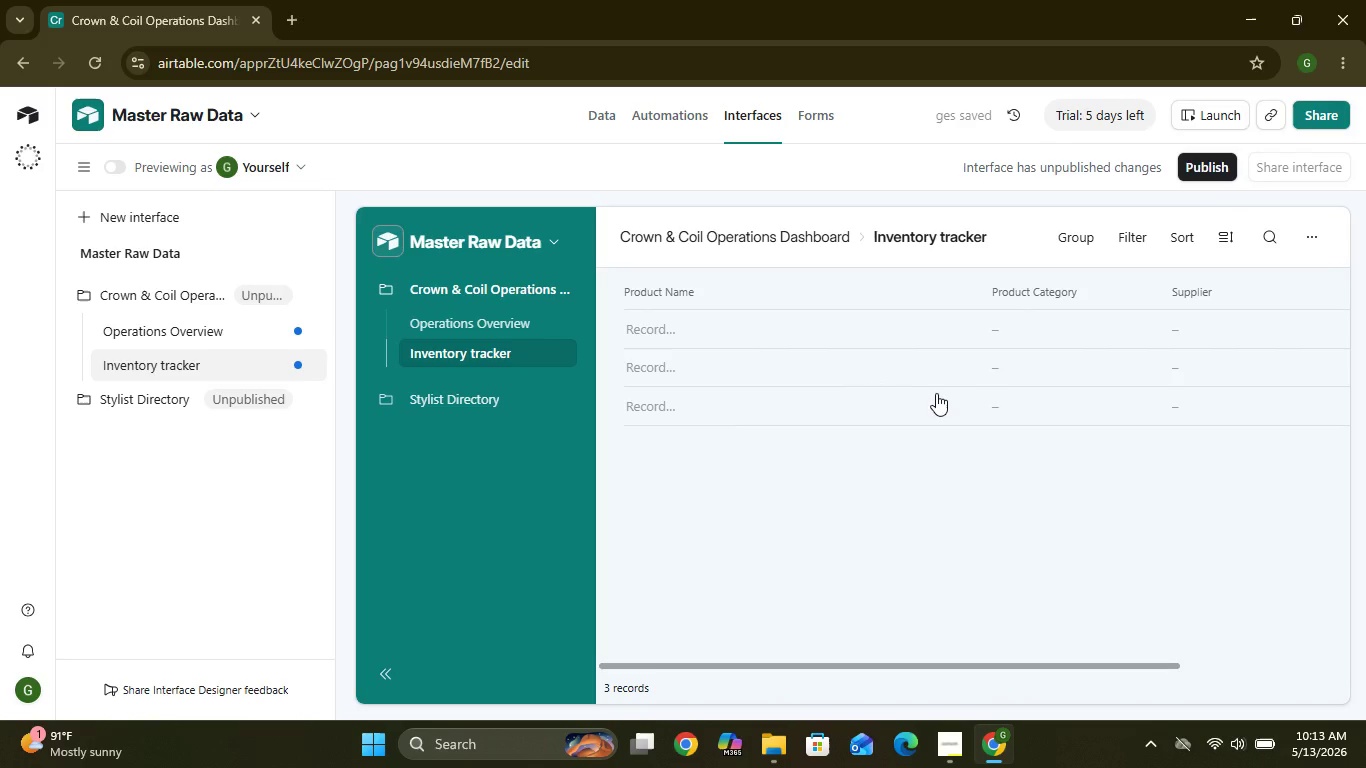 
left_click([674, 349])
 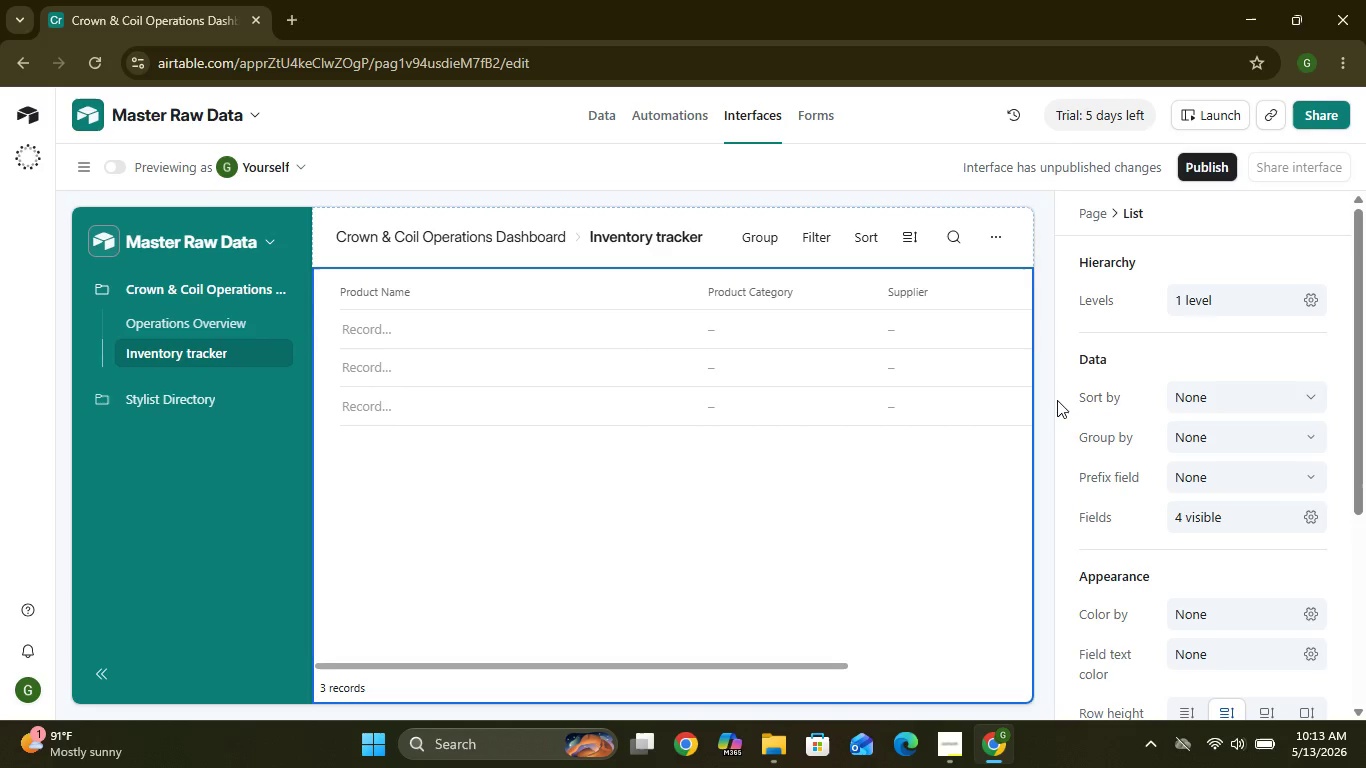 
left_click([1222, 505])
 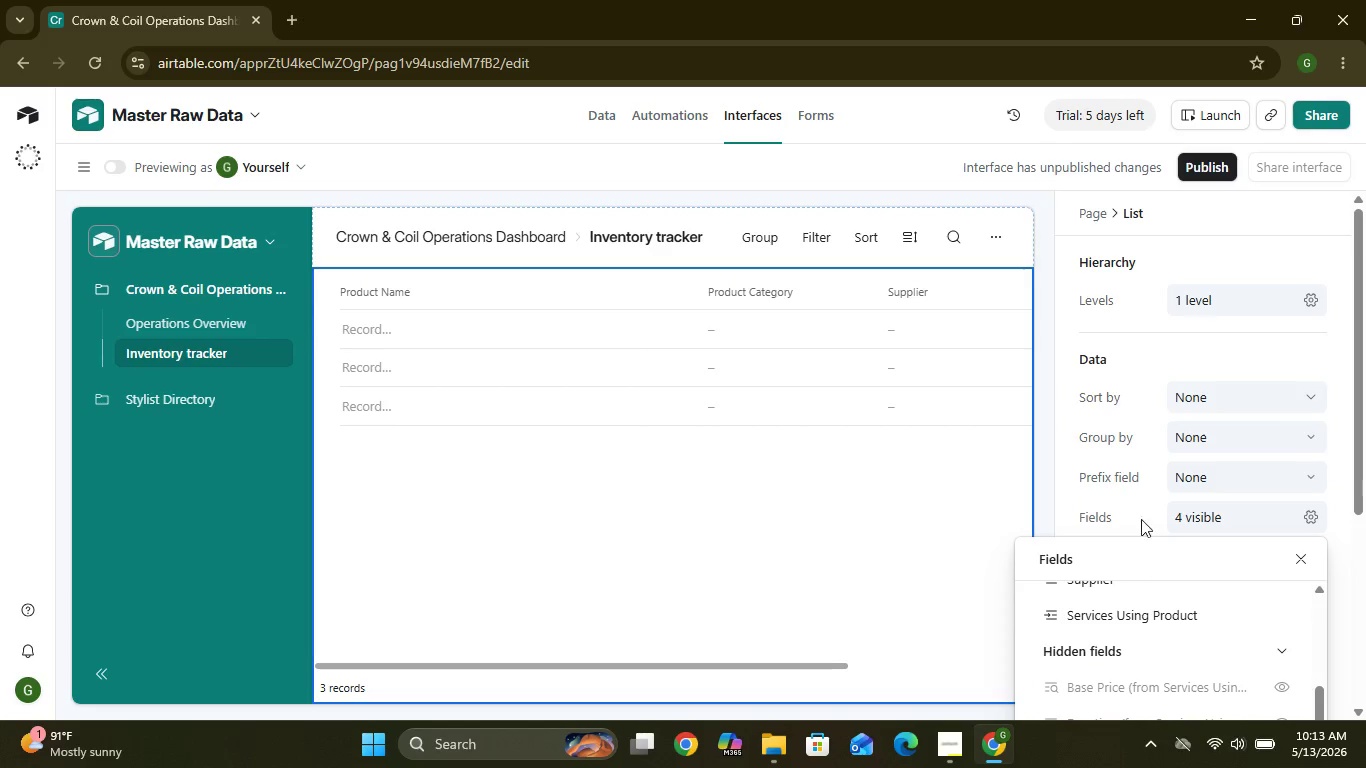 
left_click([1167, 359])
 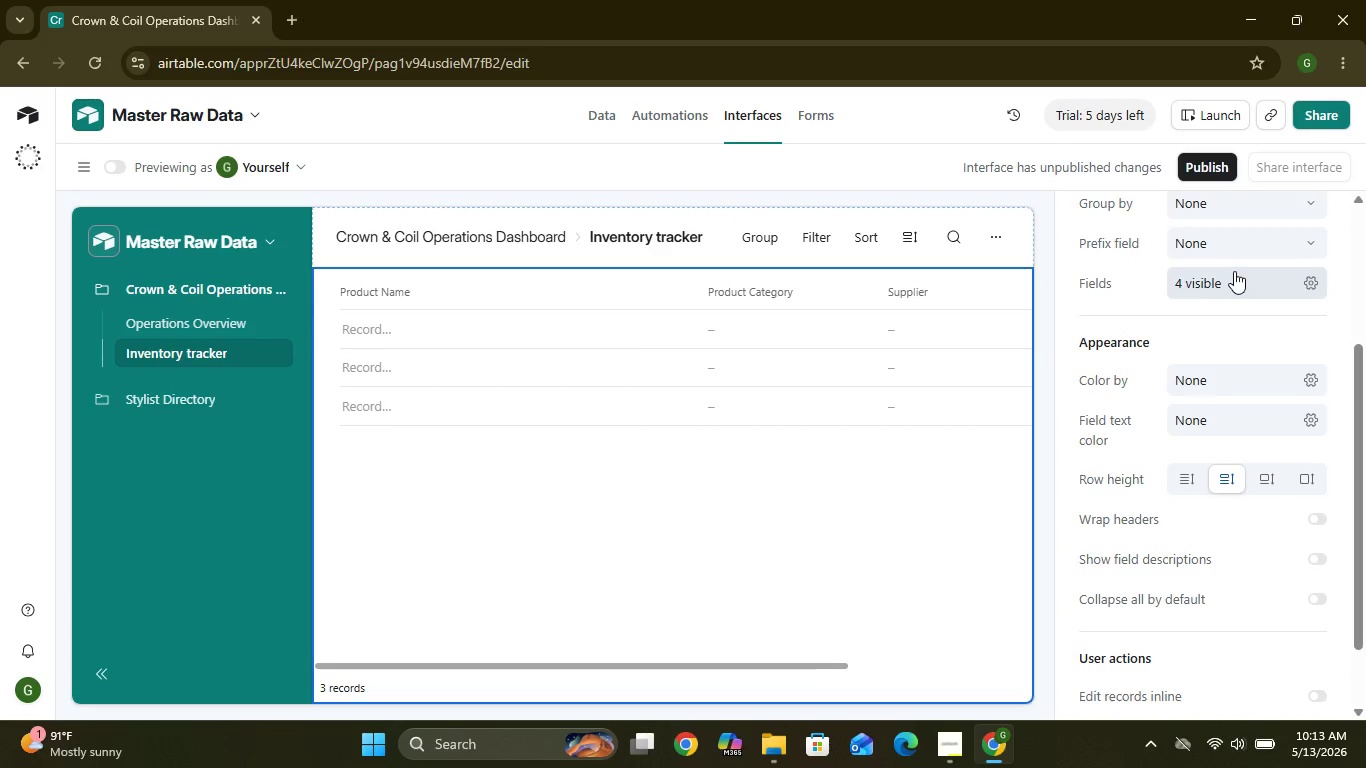 
left_click([1231, 280])
 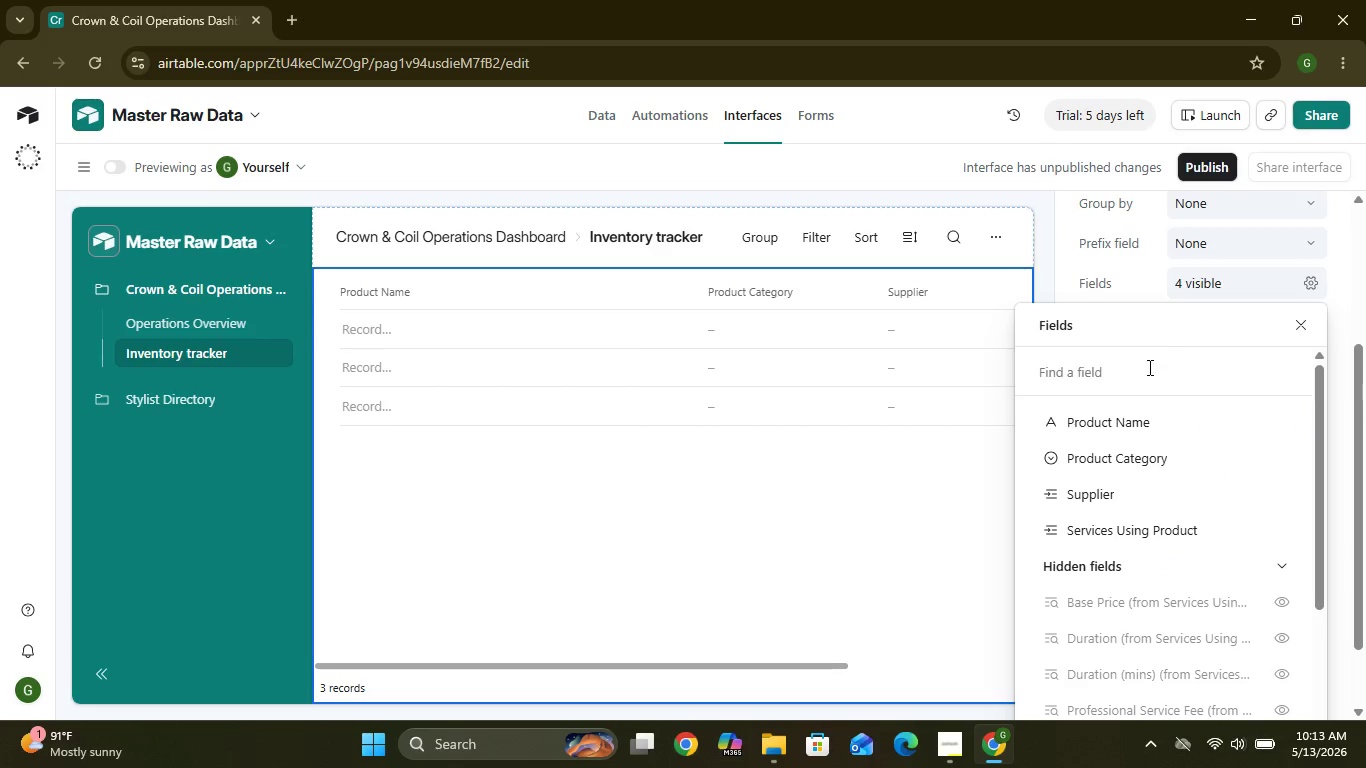 
mouse_move([1117, 426])
 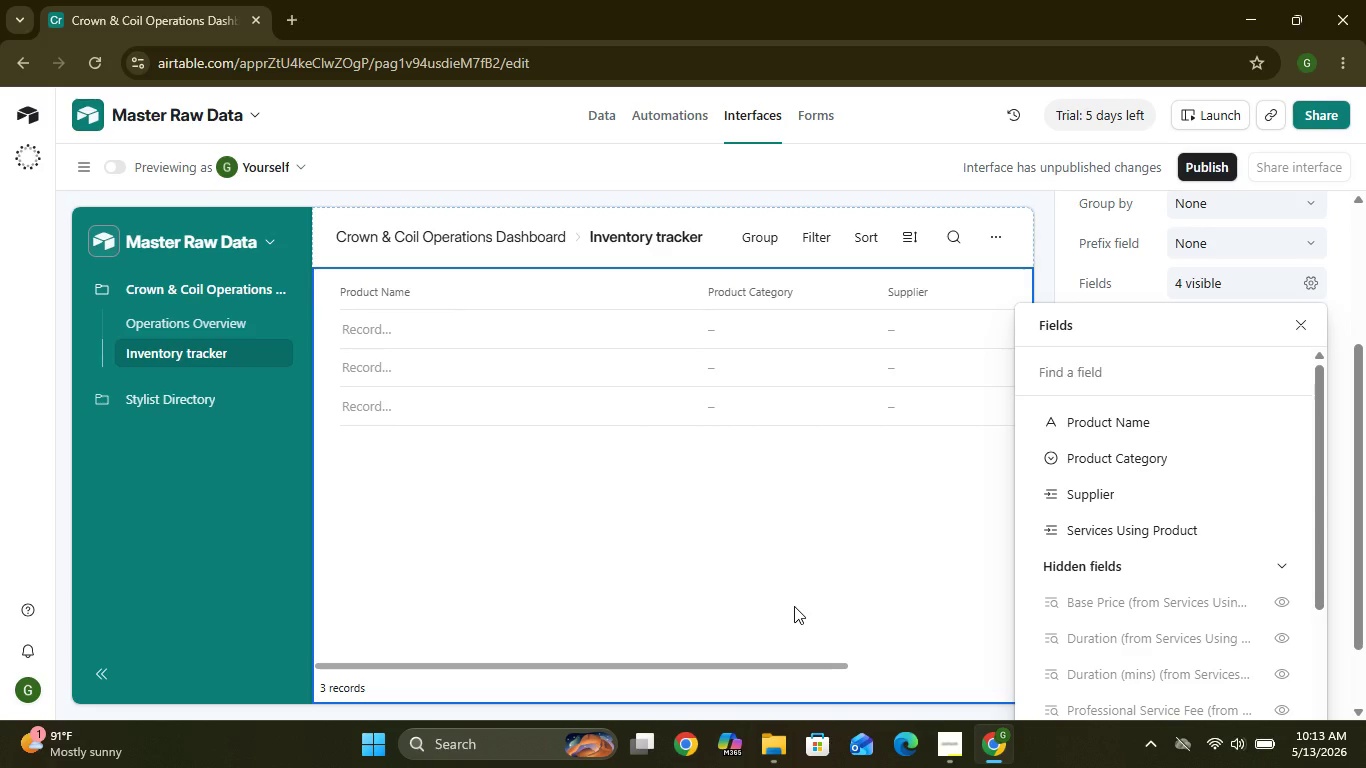 
wait(10.78)
 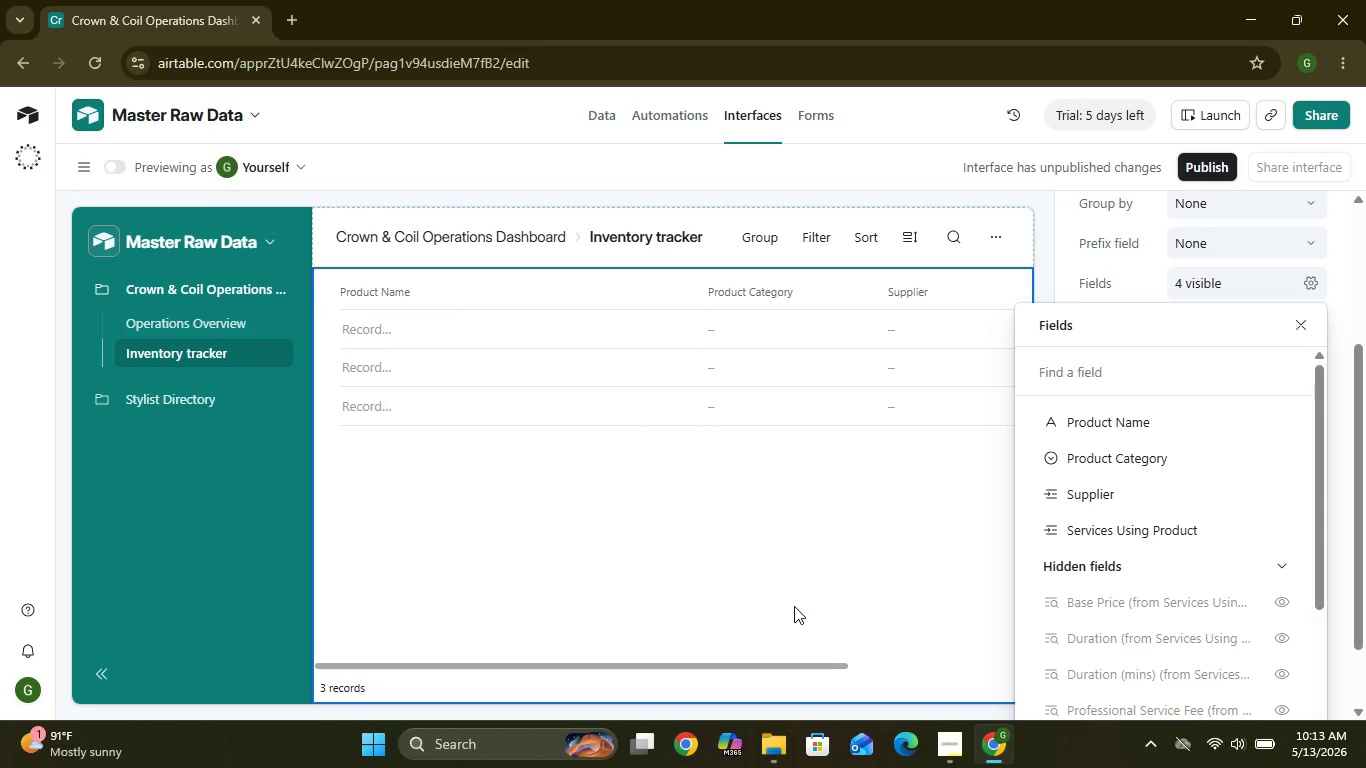 
left_click([84, 169])
 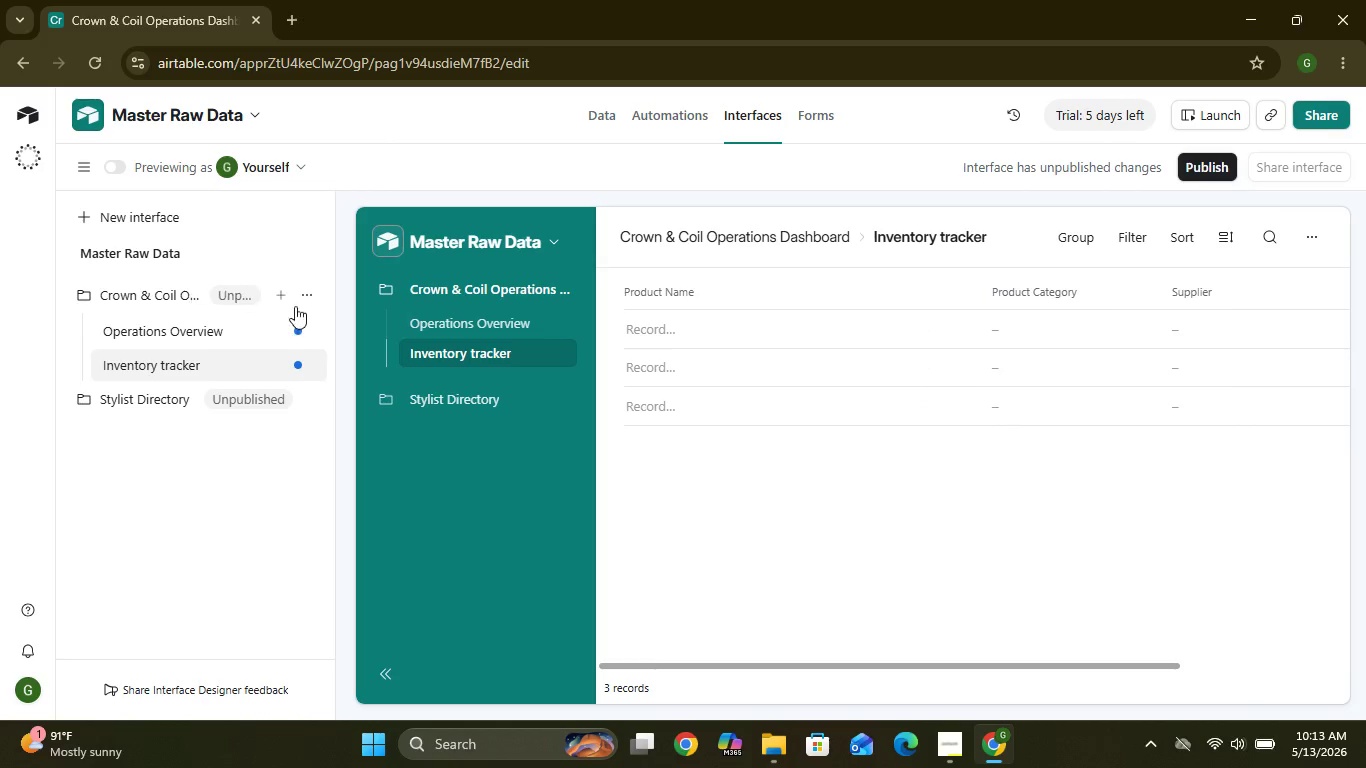 
wait(5.62)
 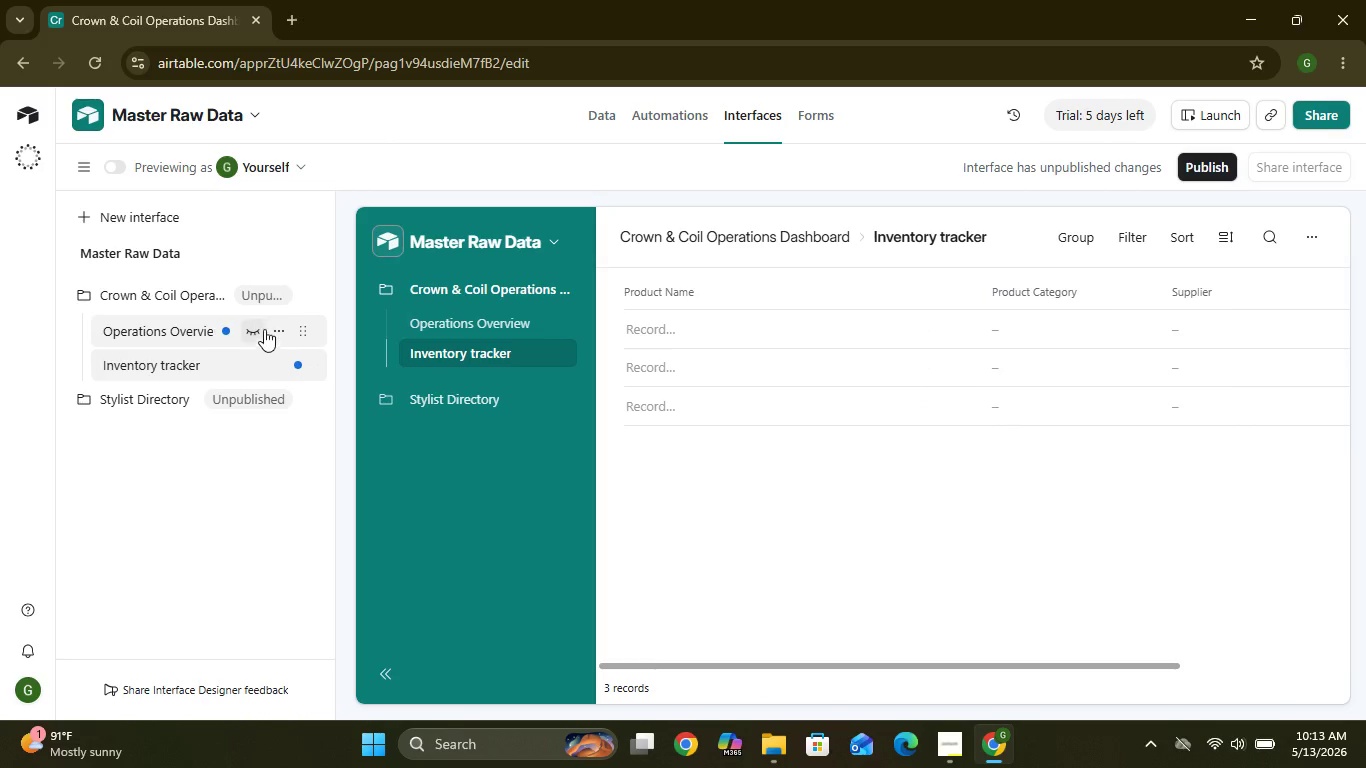 
left_click([278, 298])
 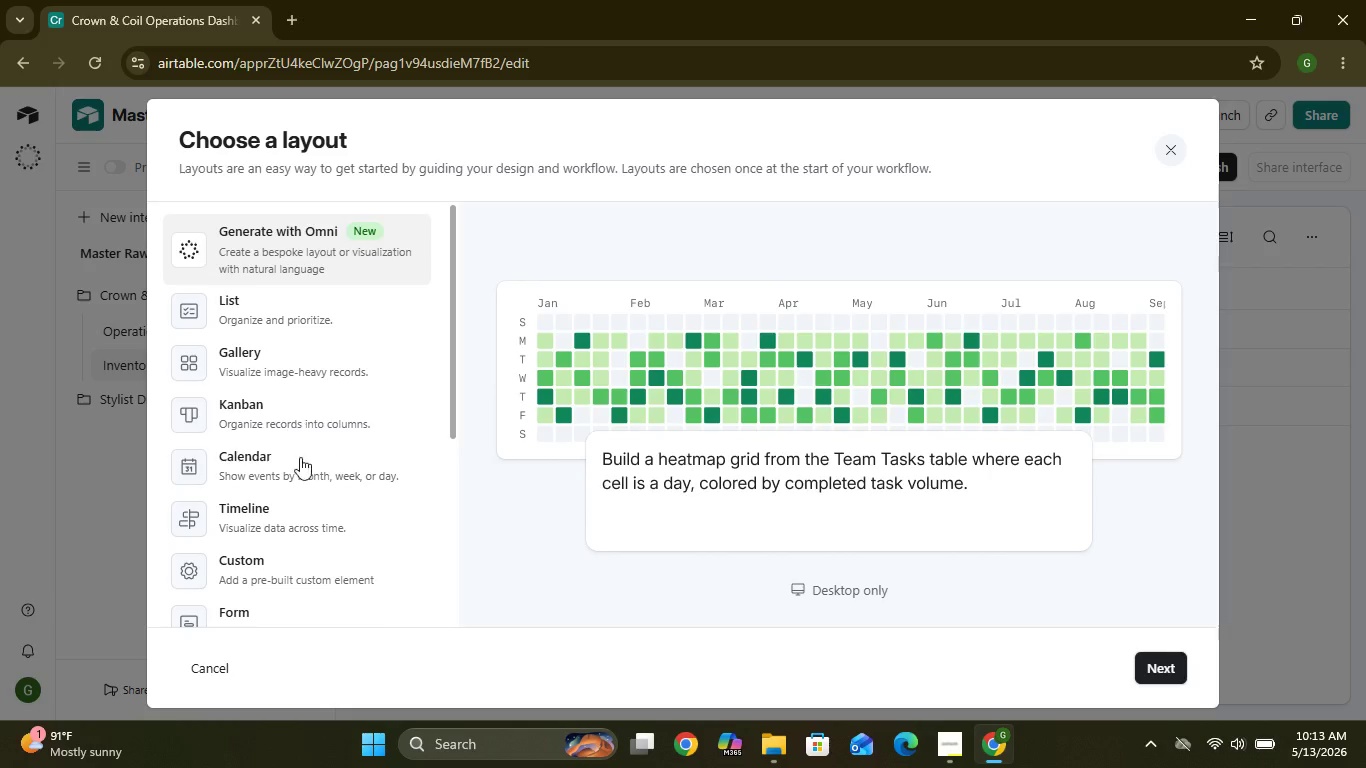 
wait(5.81)
 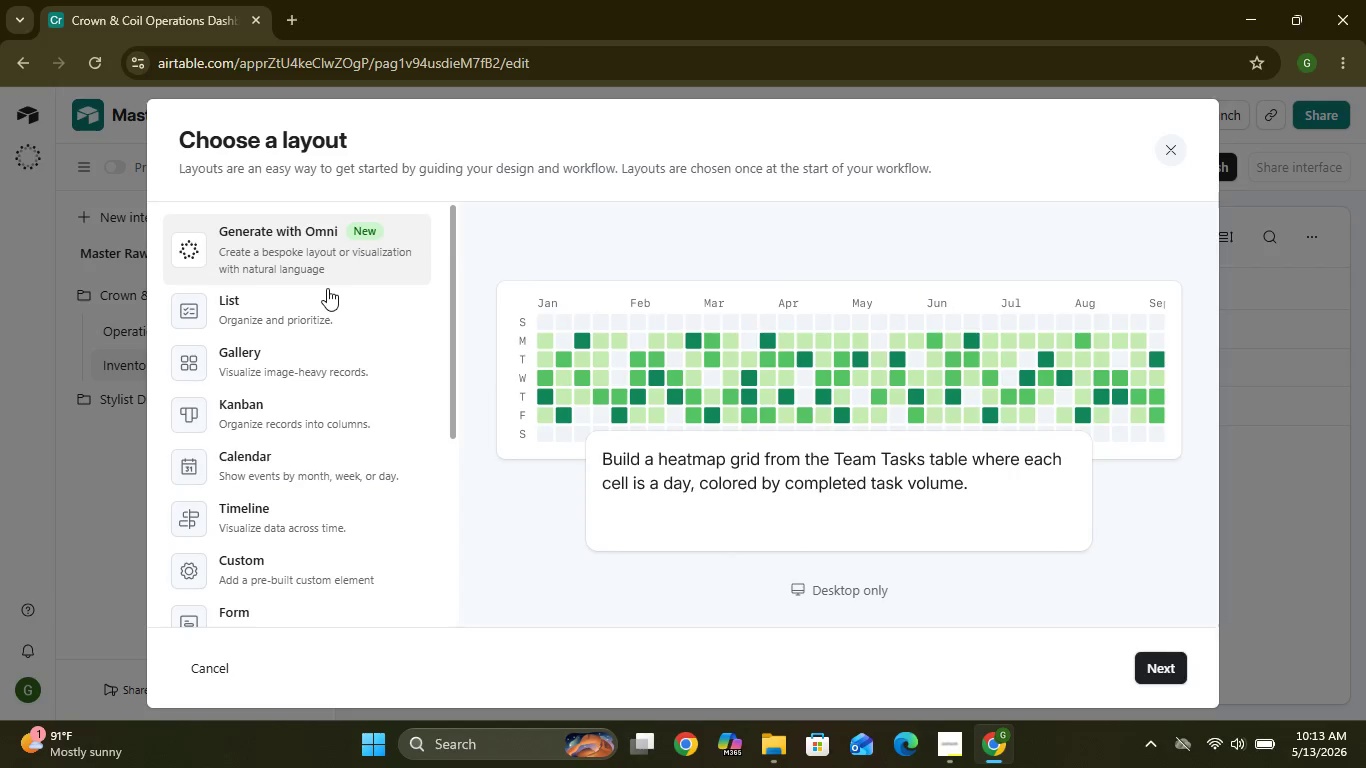 
left_click([300, 485])
 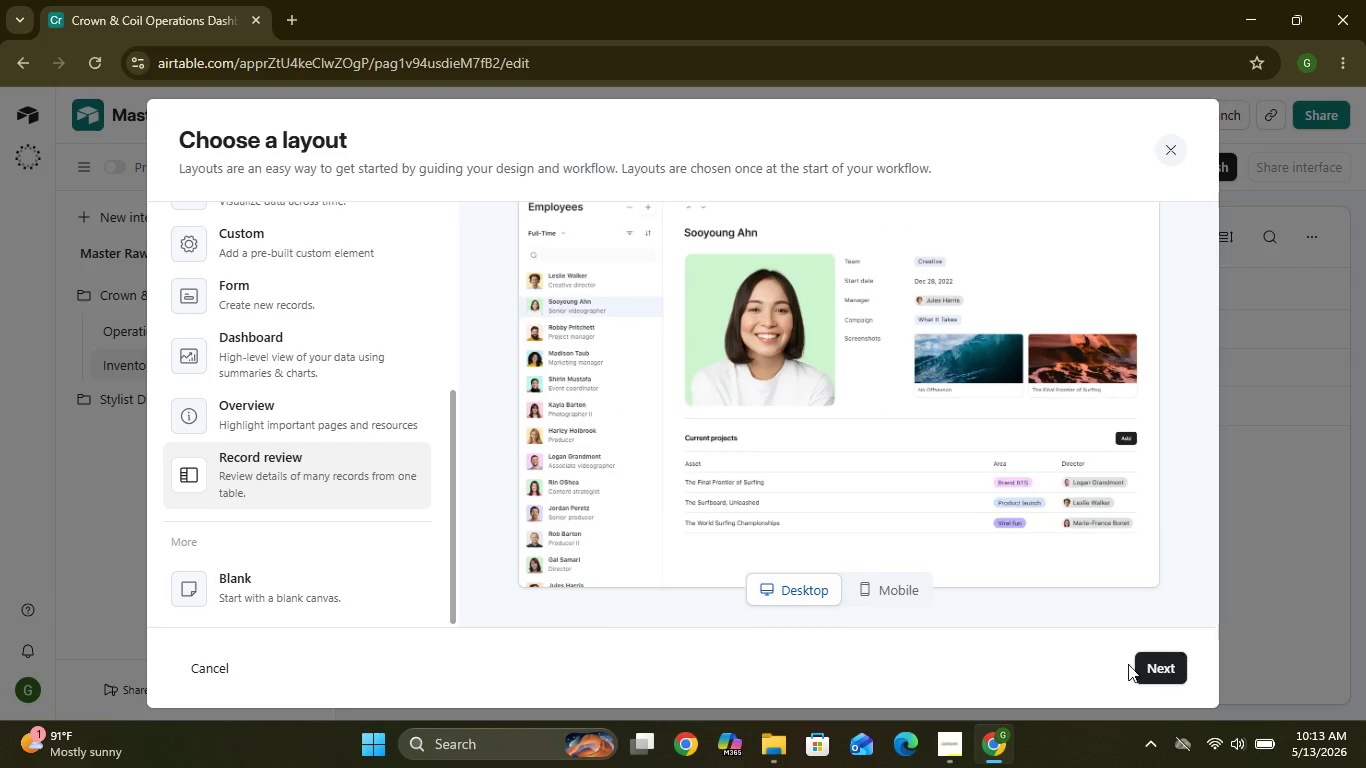 
left_click([1164, 661])
 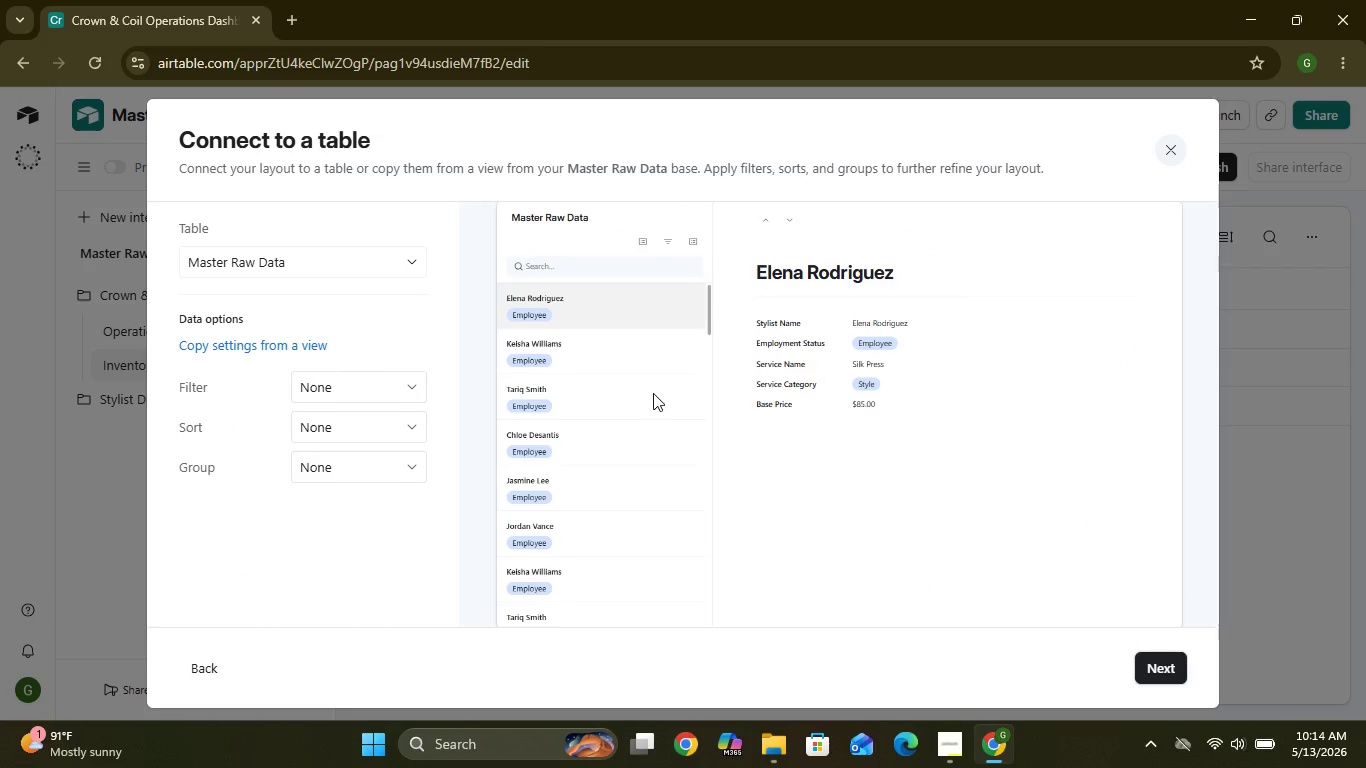 
wait(7.09)
 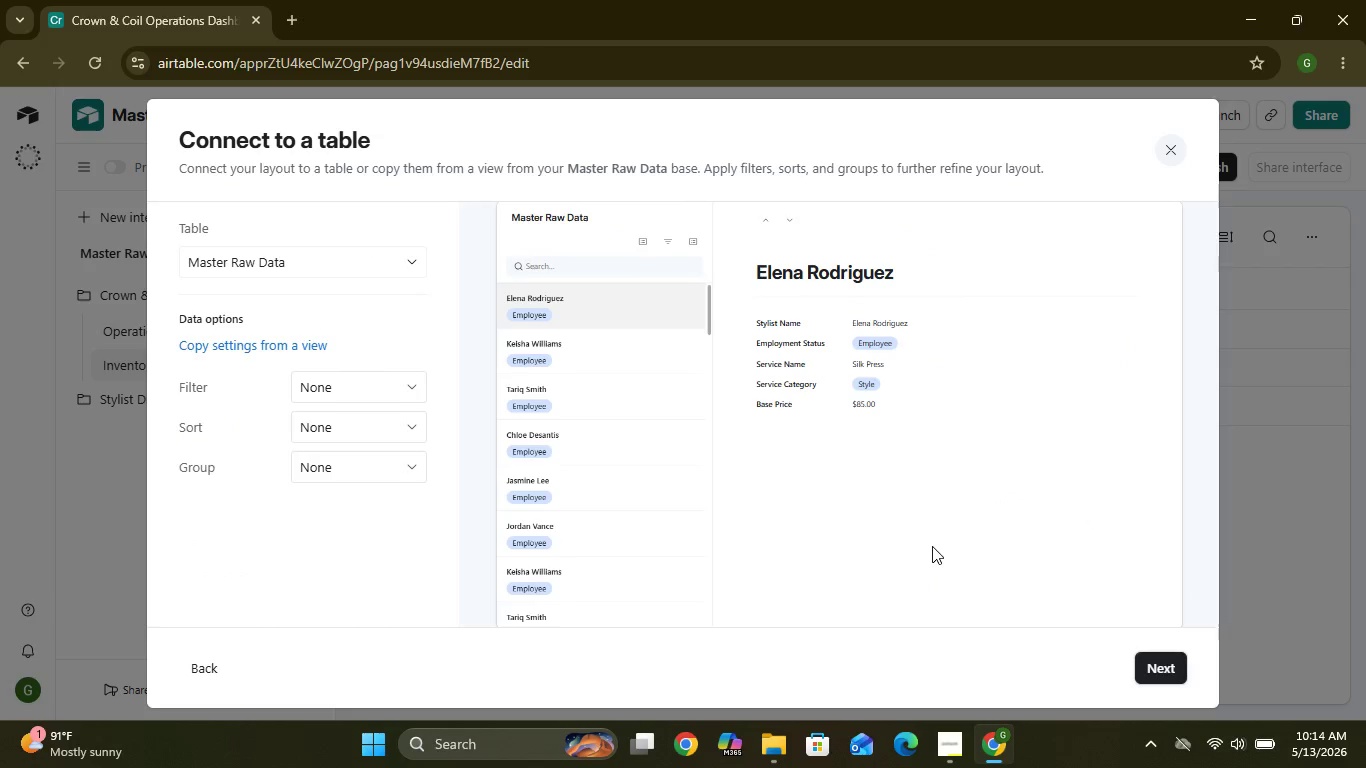 
left_click([408, 265])
 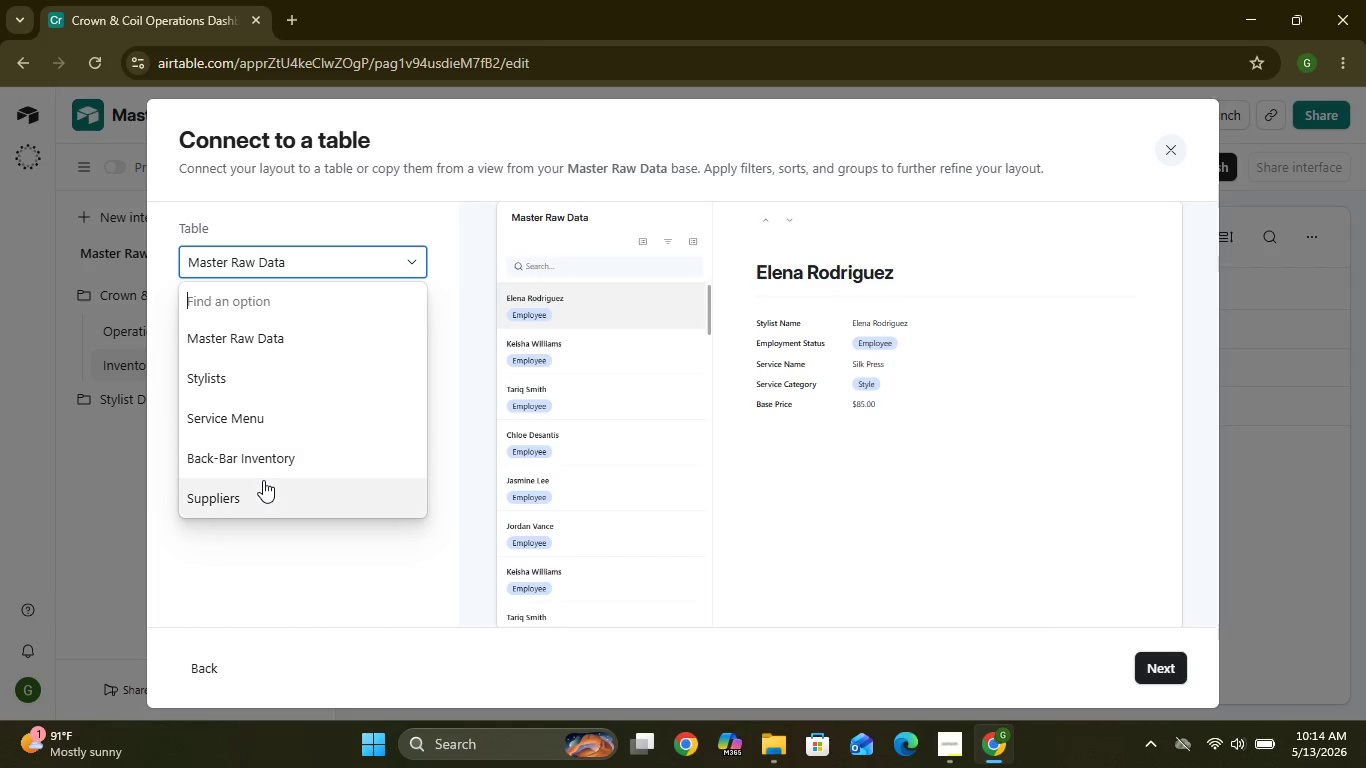 
left_click([260, 498])
 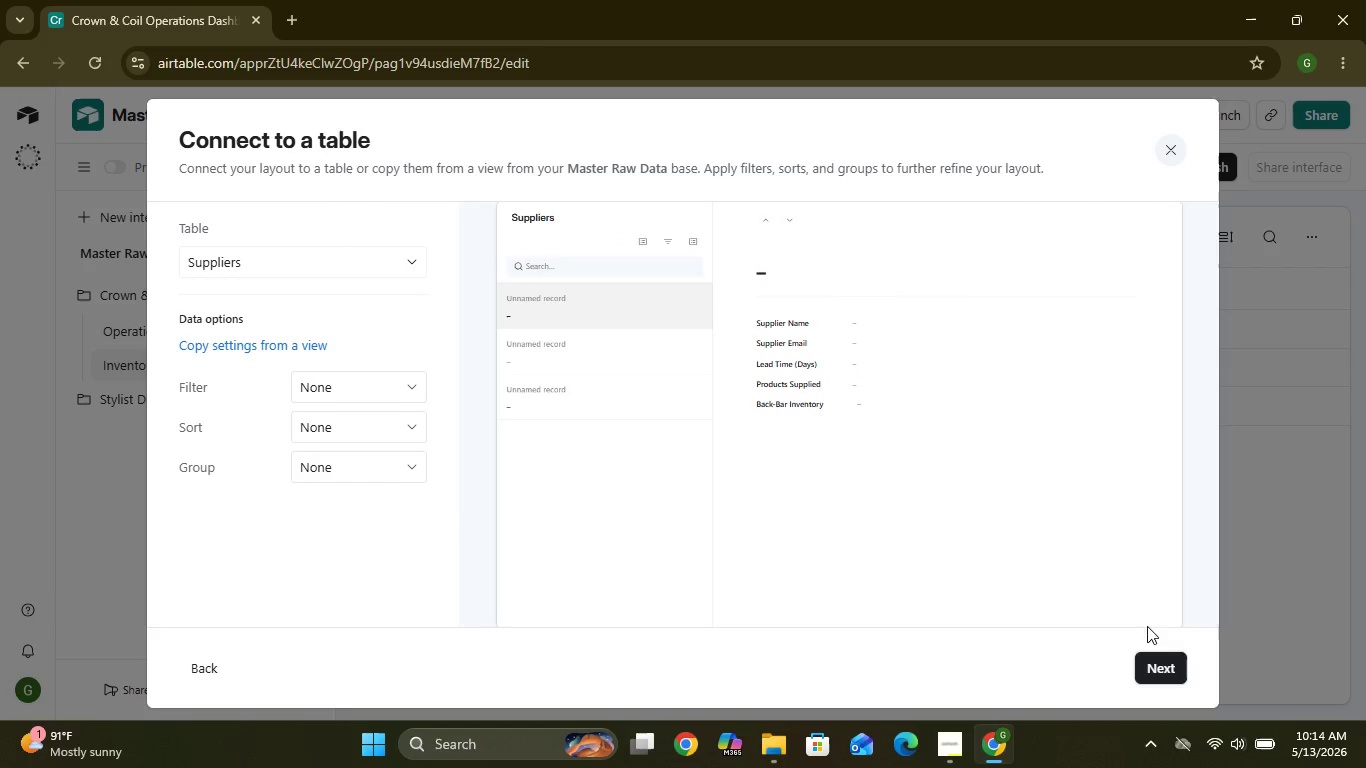 
left_click([1155, 660])
 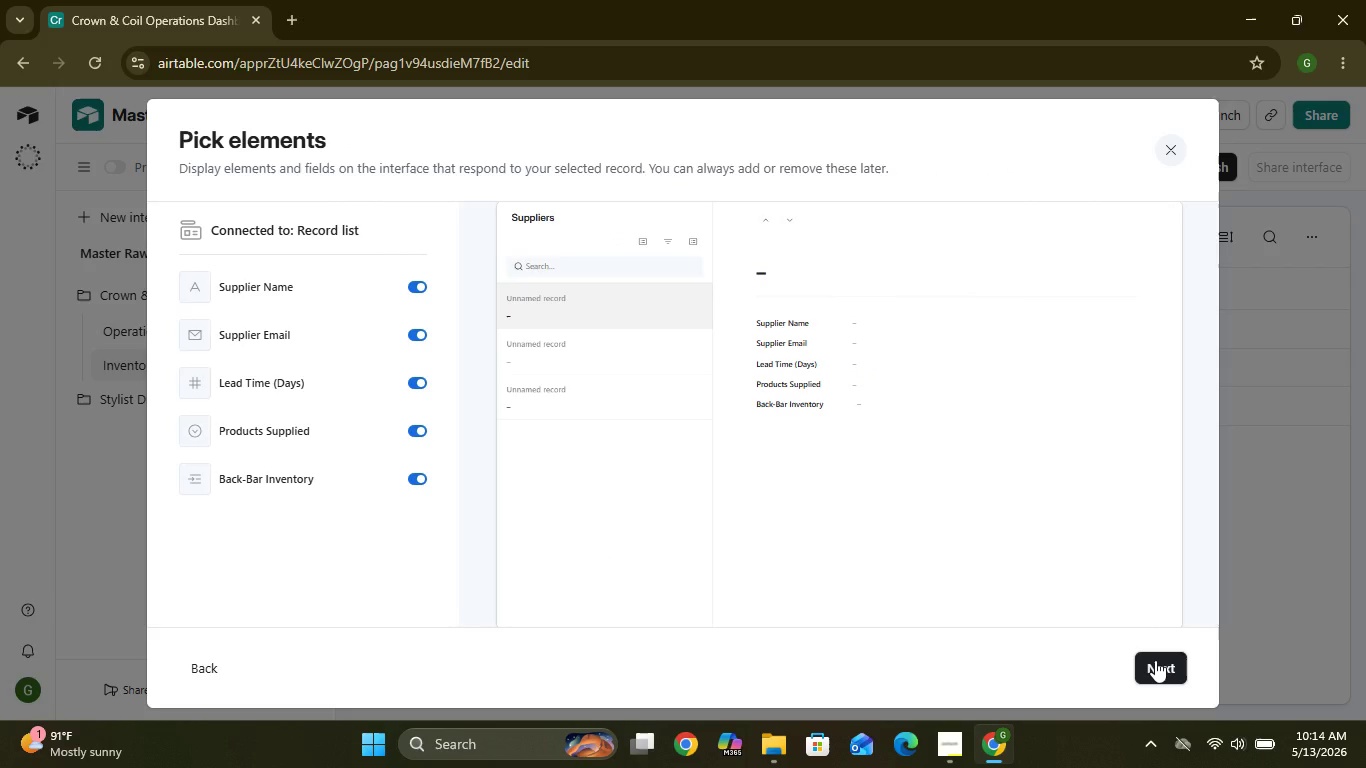 
wait(6.42)
 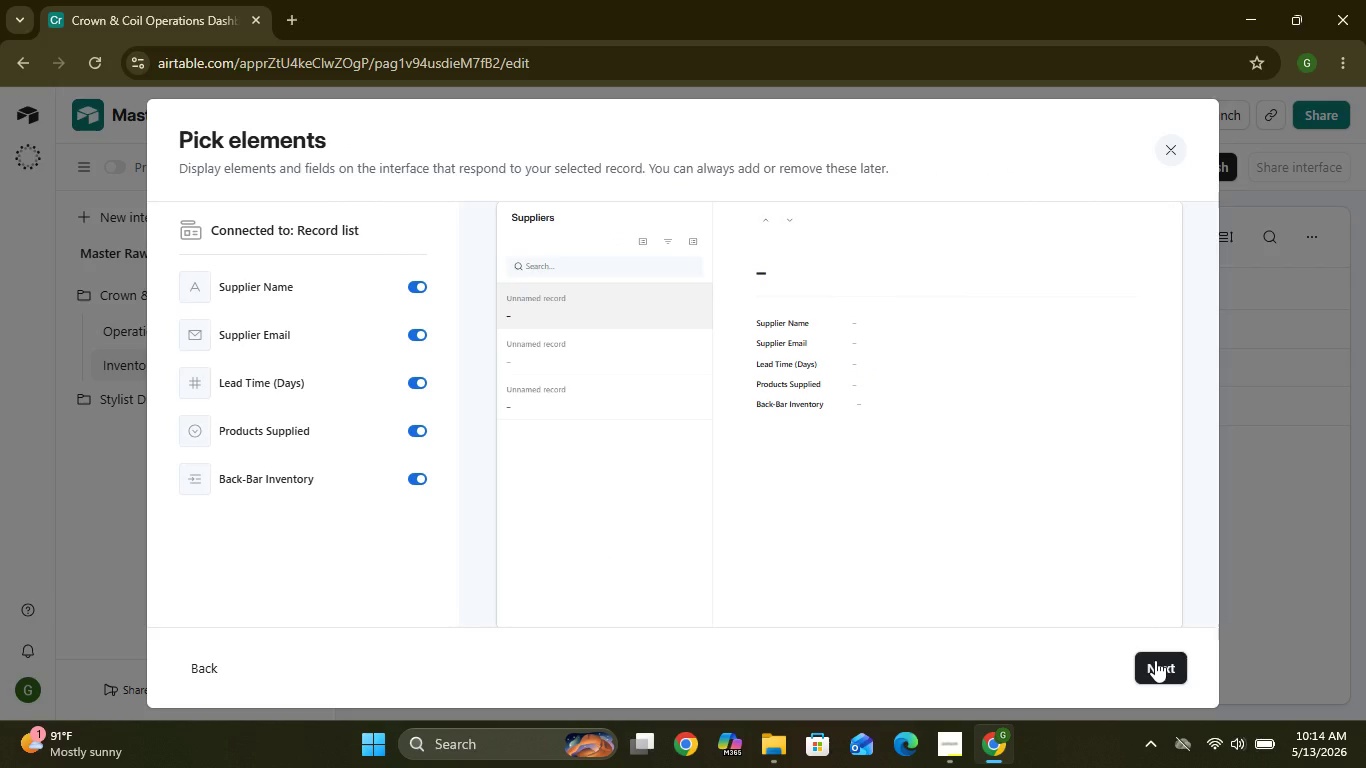 
left_click([1152, 671])
 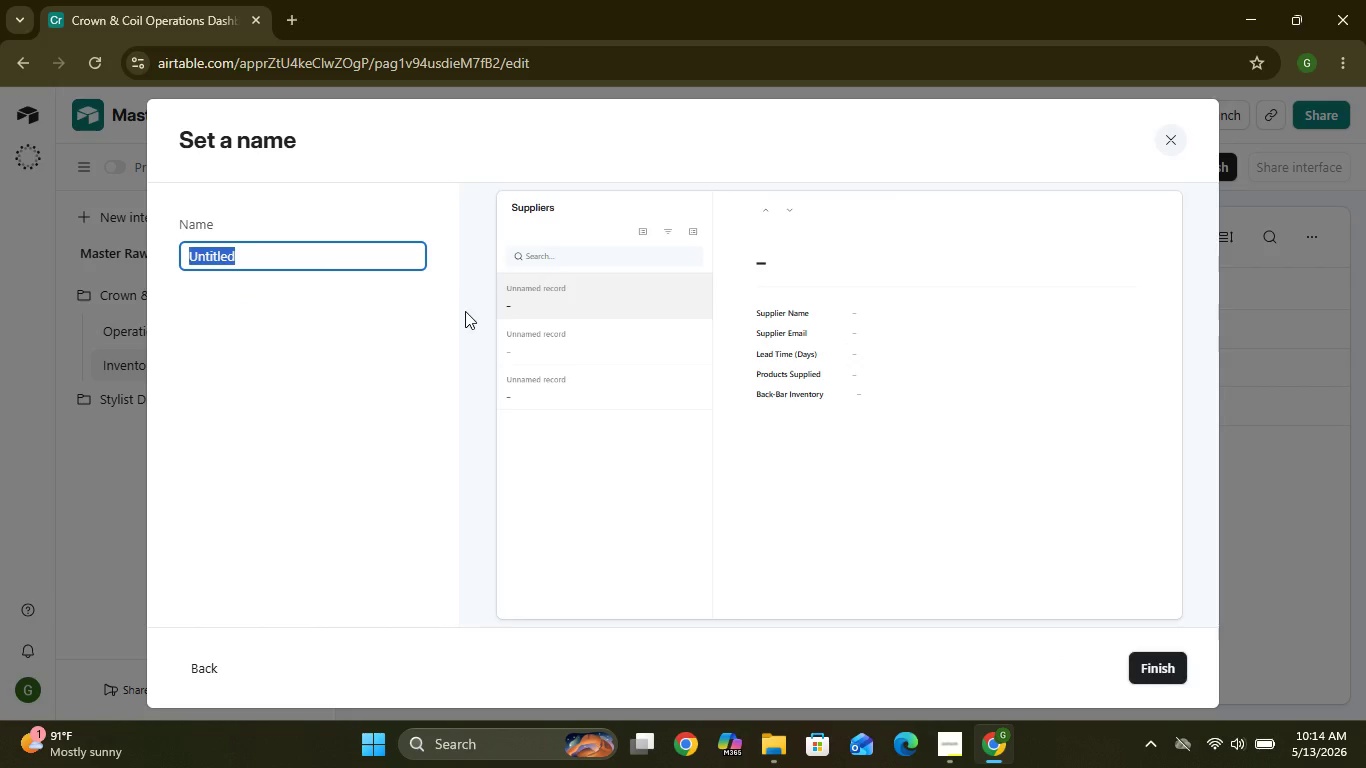 
wait(7.59)
 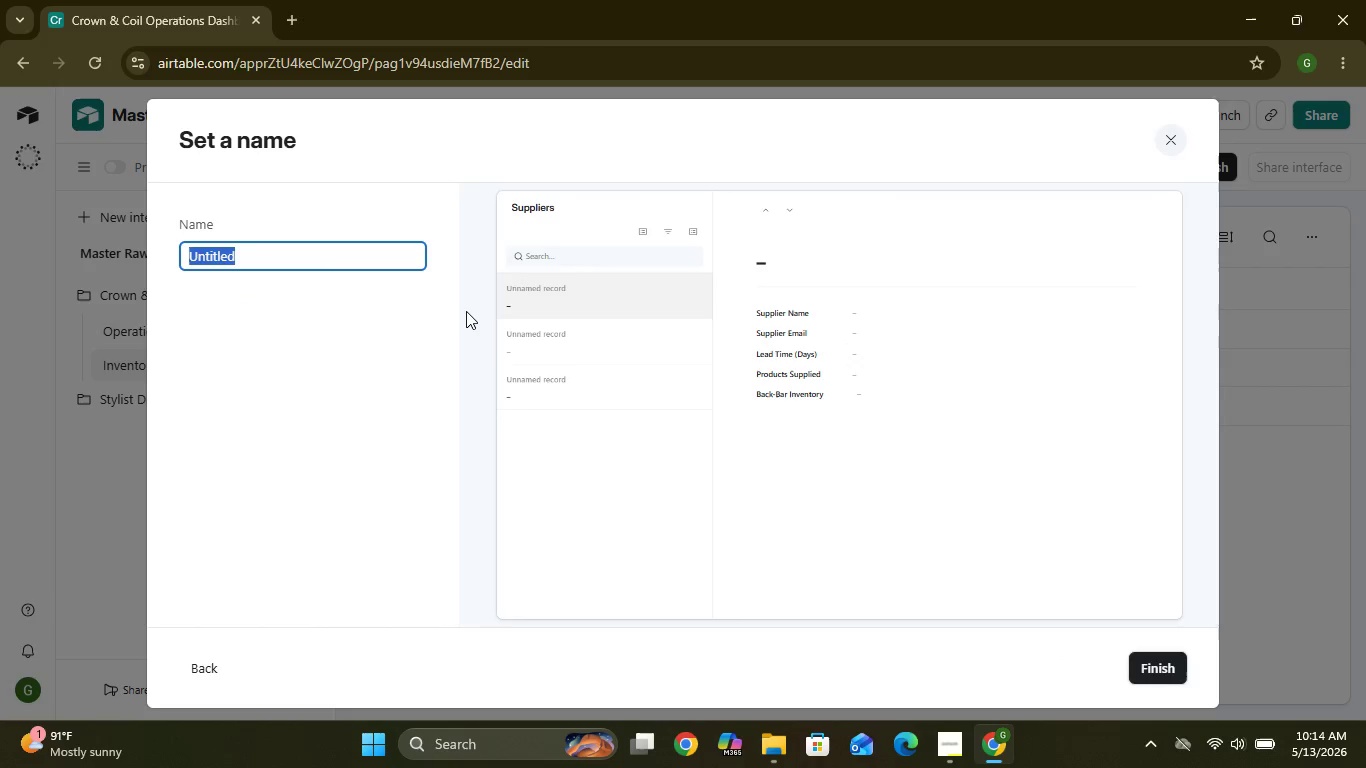 
left_click([206, 669])
 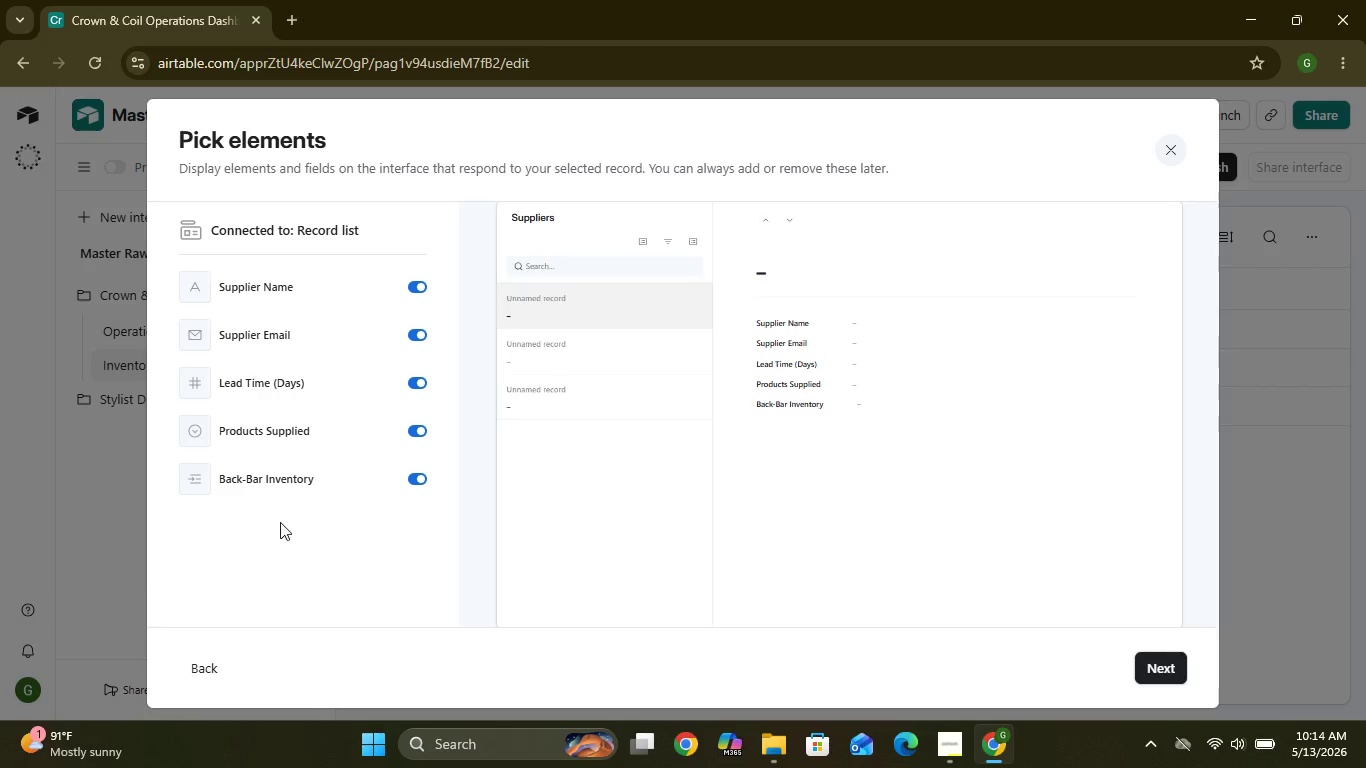 
mouse_move([312, 465])
 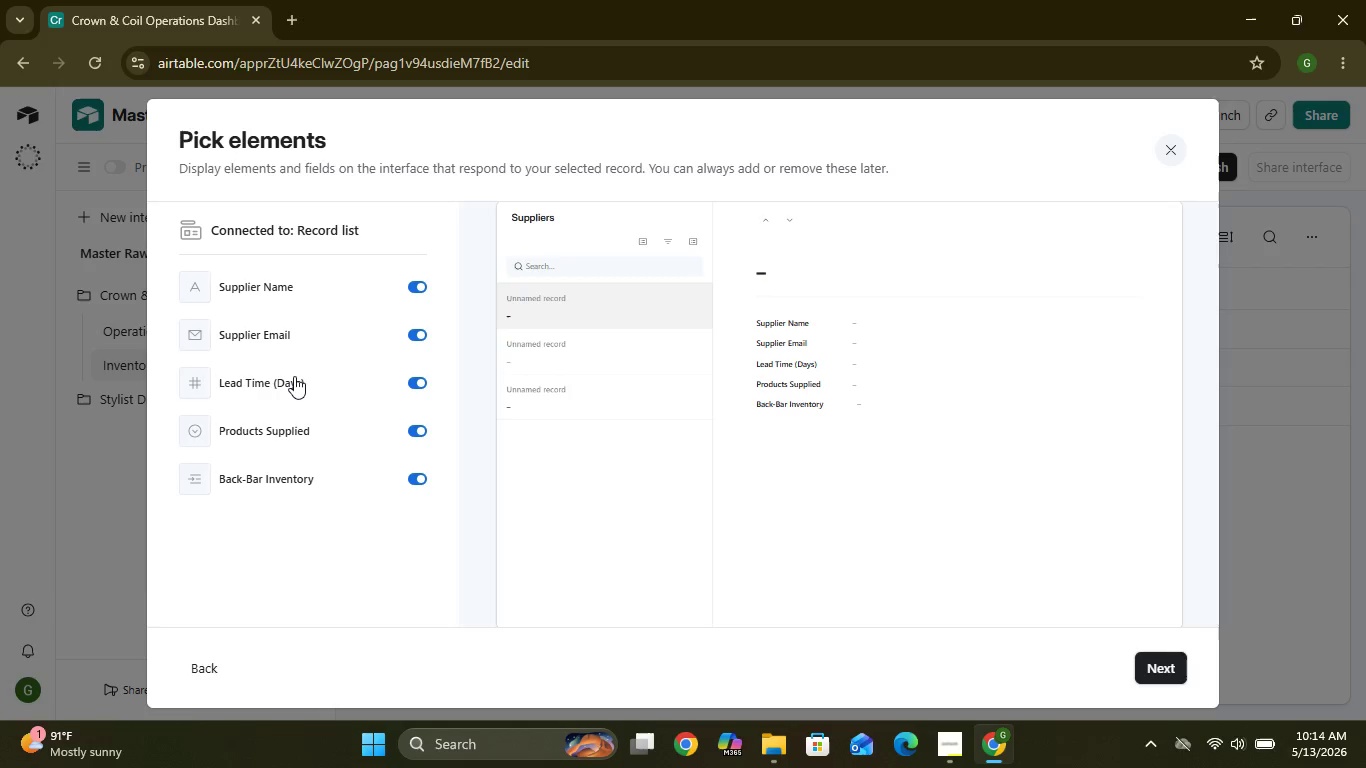 
mouse_move([294, 401])
 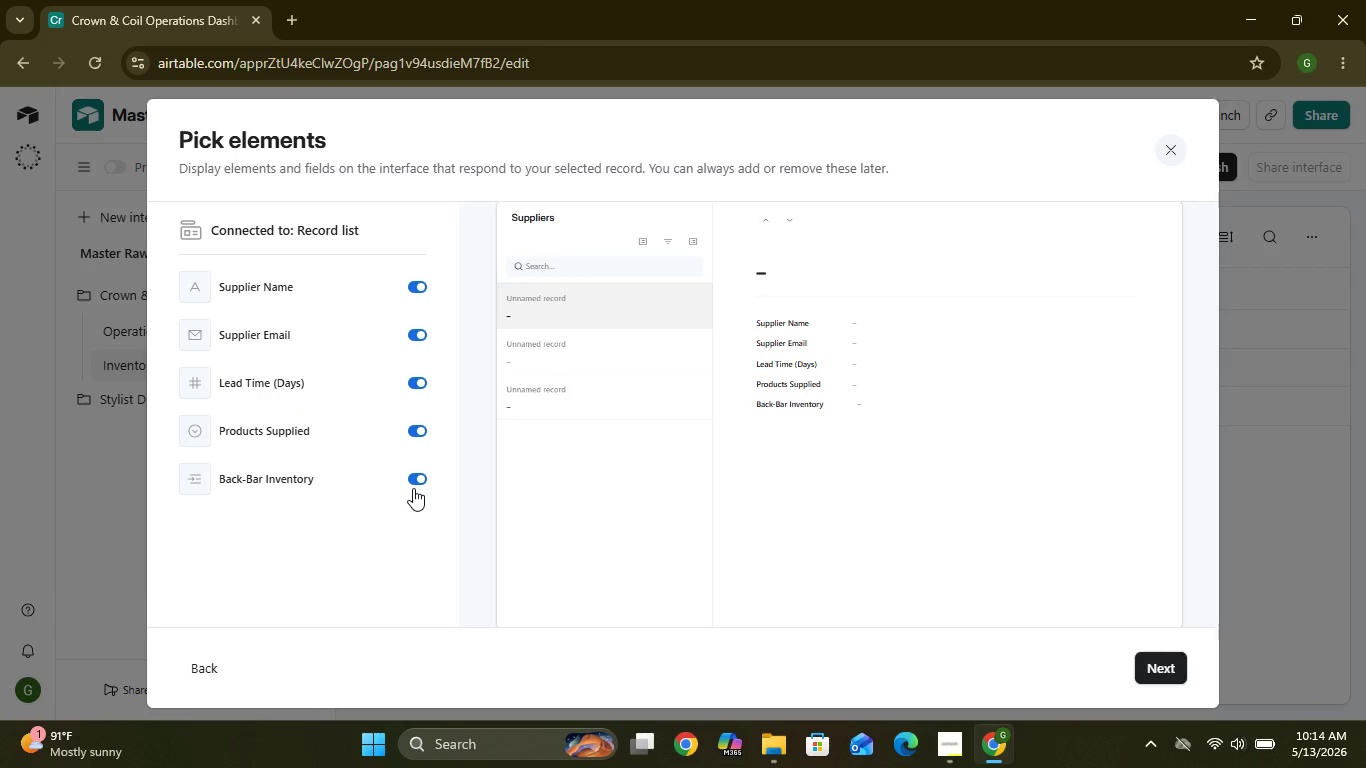 
left_click([415, 479])
 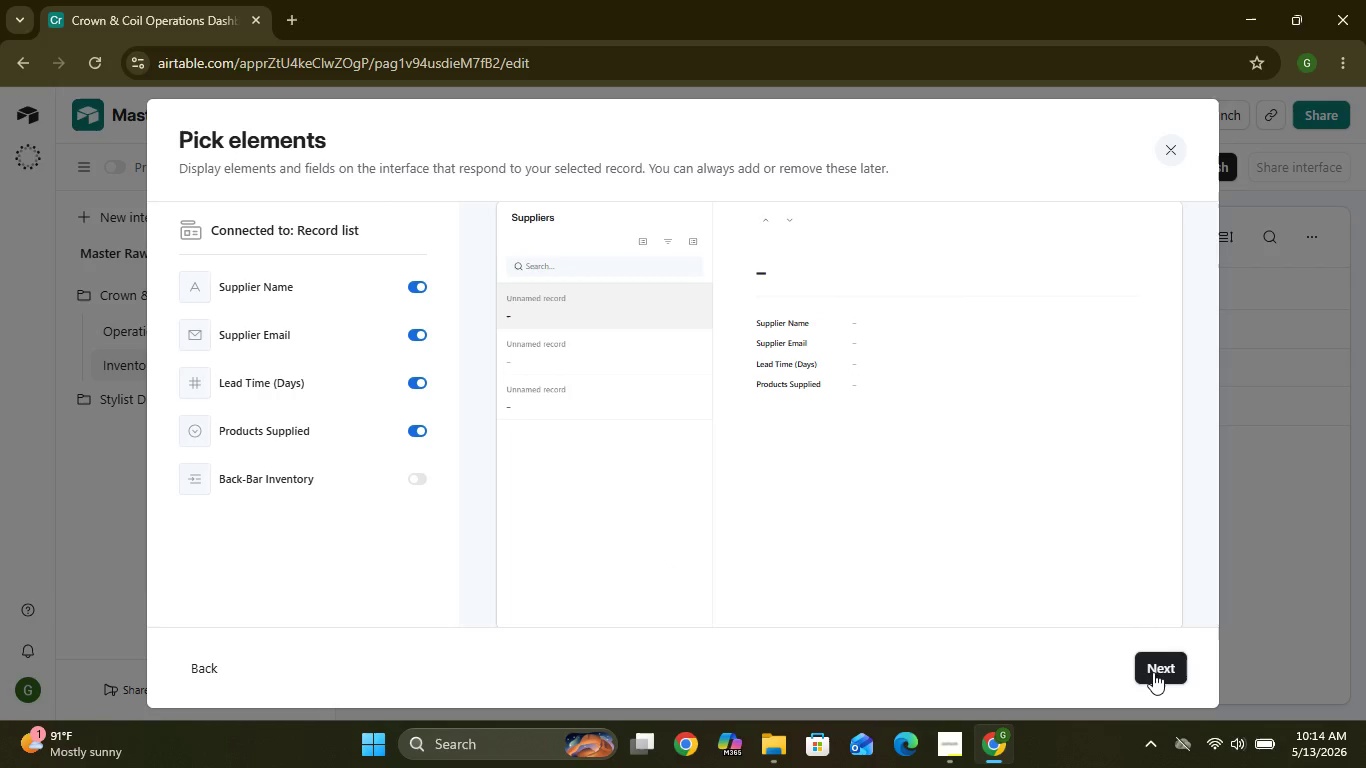 
left_click([1158, 675])
 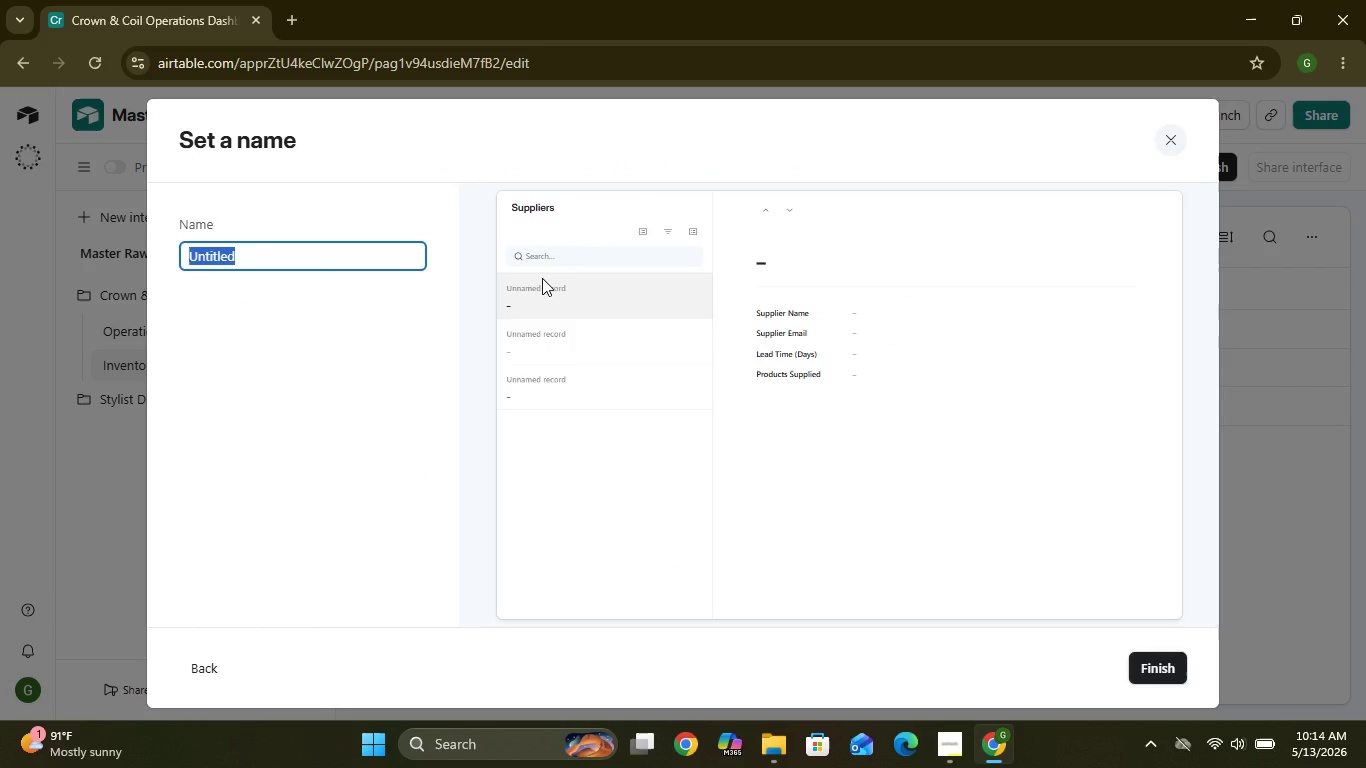 